 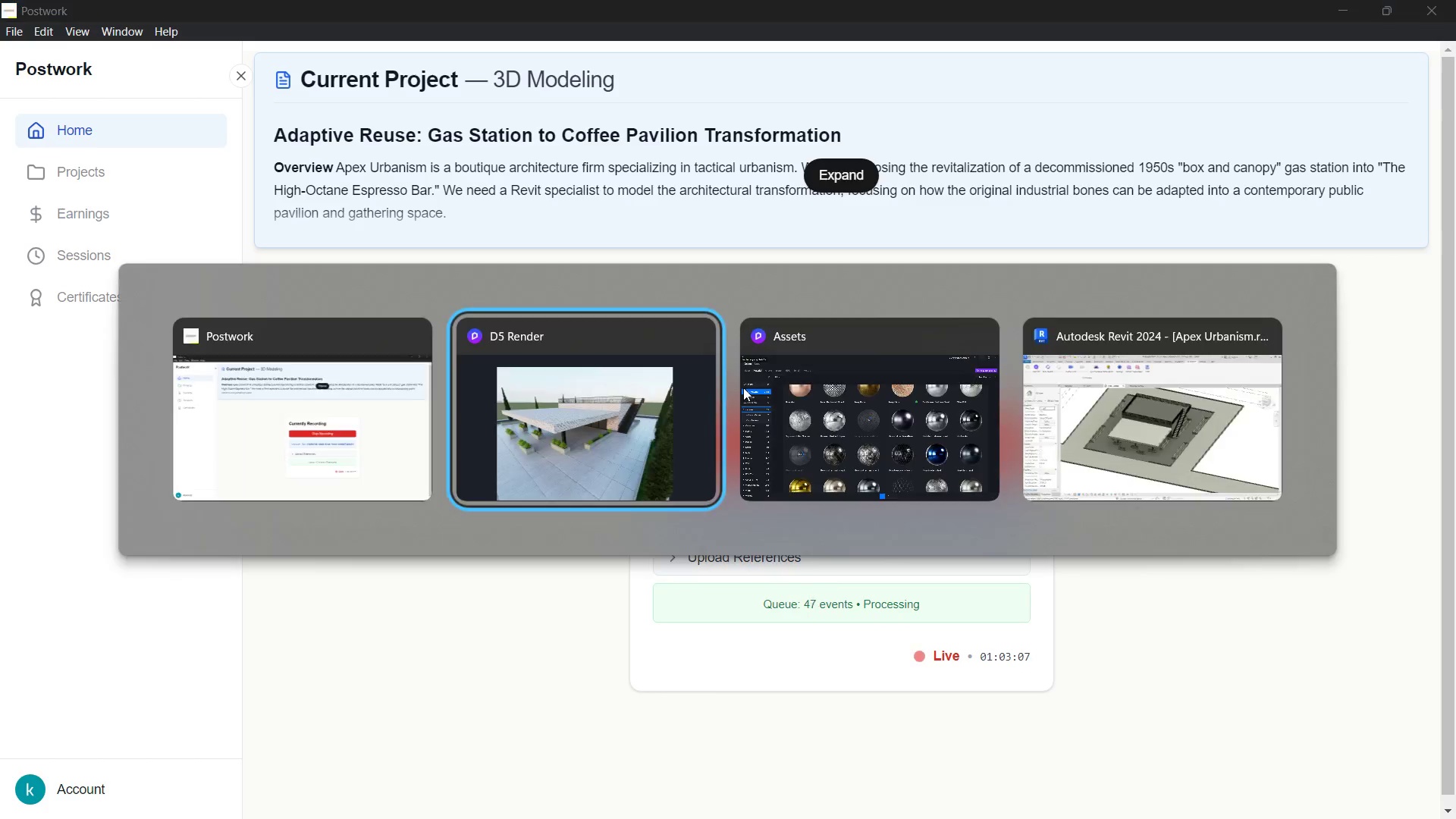 
key(Alt+Tab)
 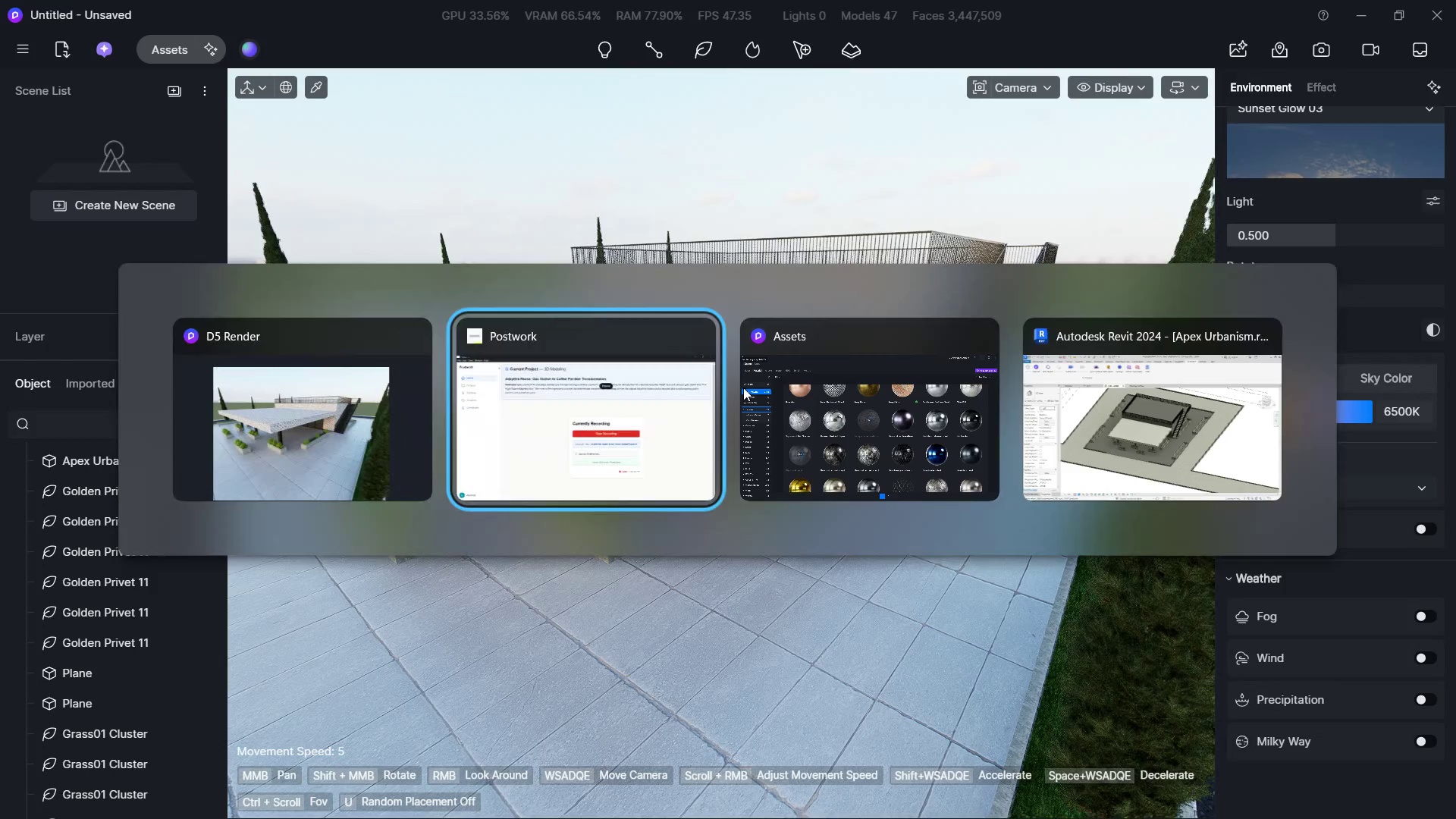 
key(Alt+Tab)
 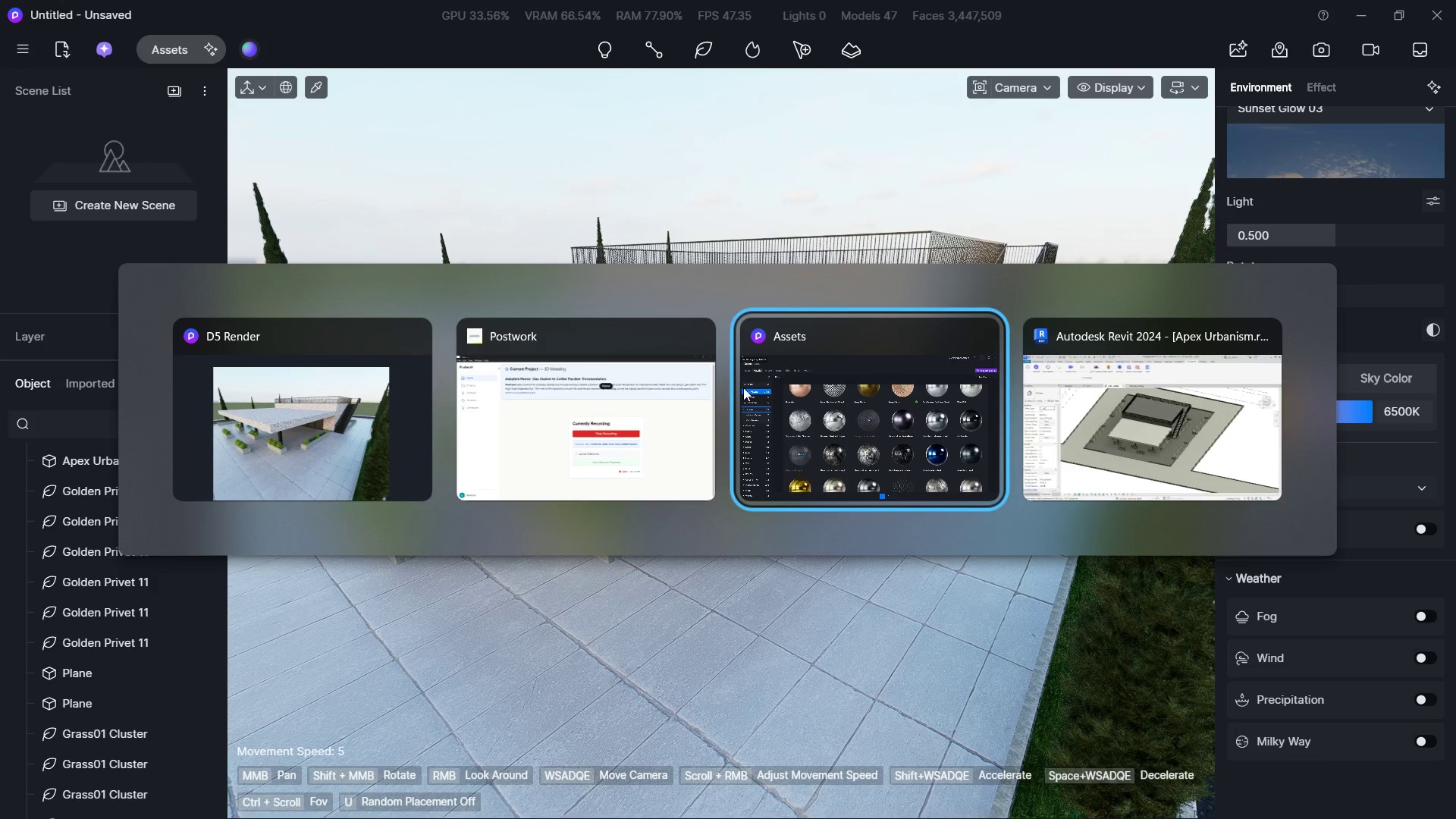 
key(Alt+Tab)
 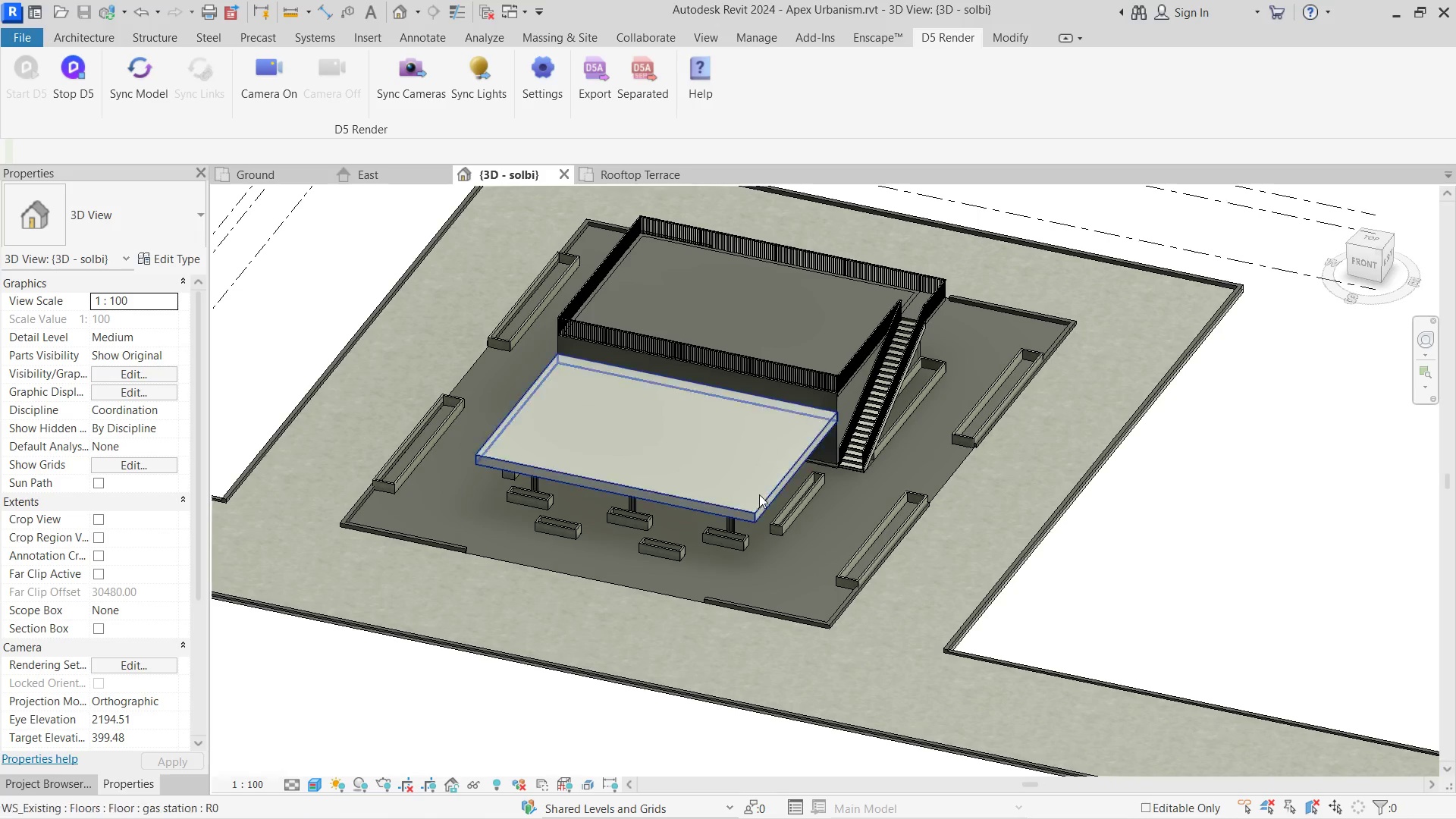 
hold_key(key=ShiftLeft, duration=1.05)
scroll: coordinate [667, 582], scroll_direction: down, amount: 1.0
 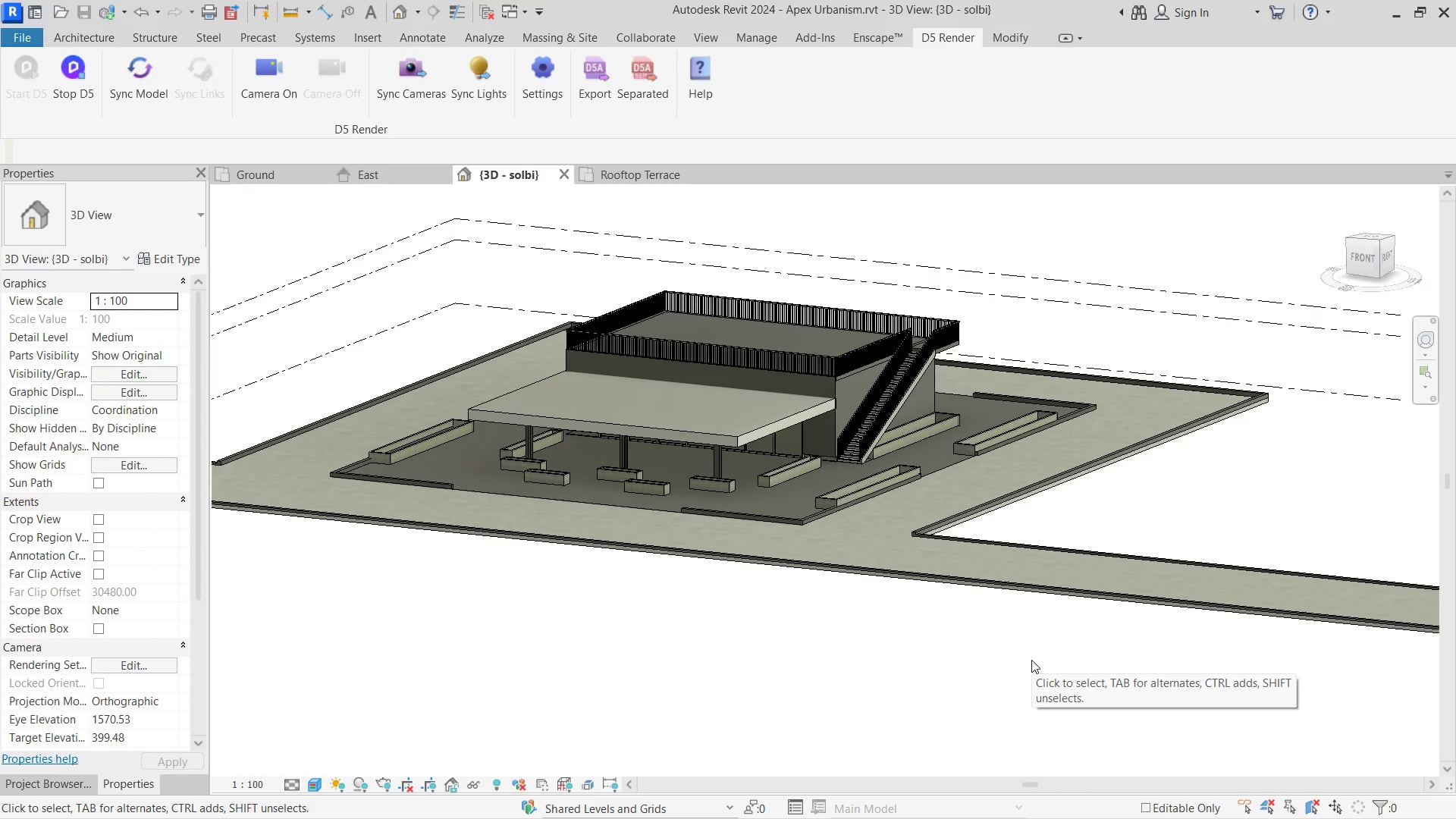 
key(Alt+Tab)
 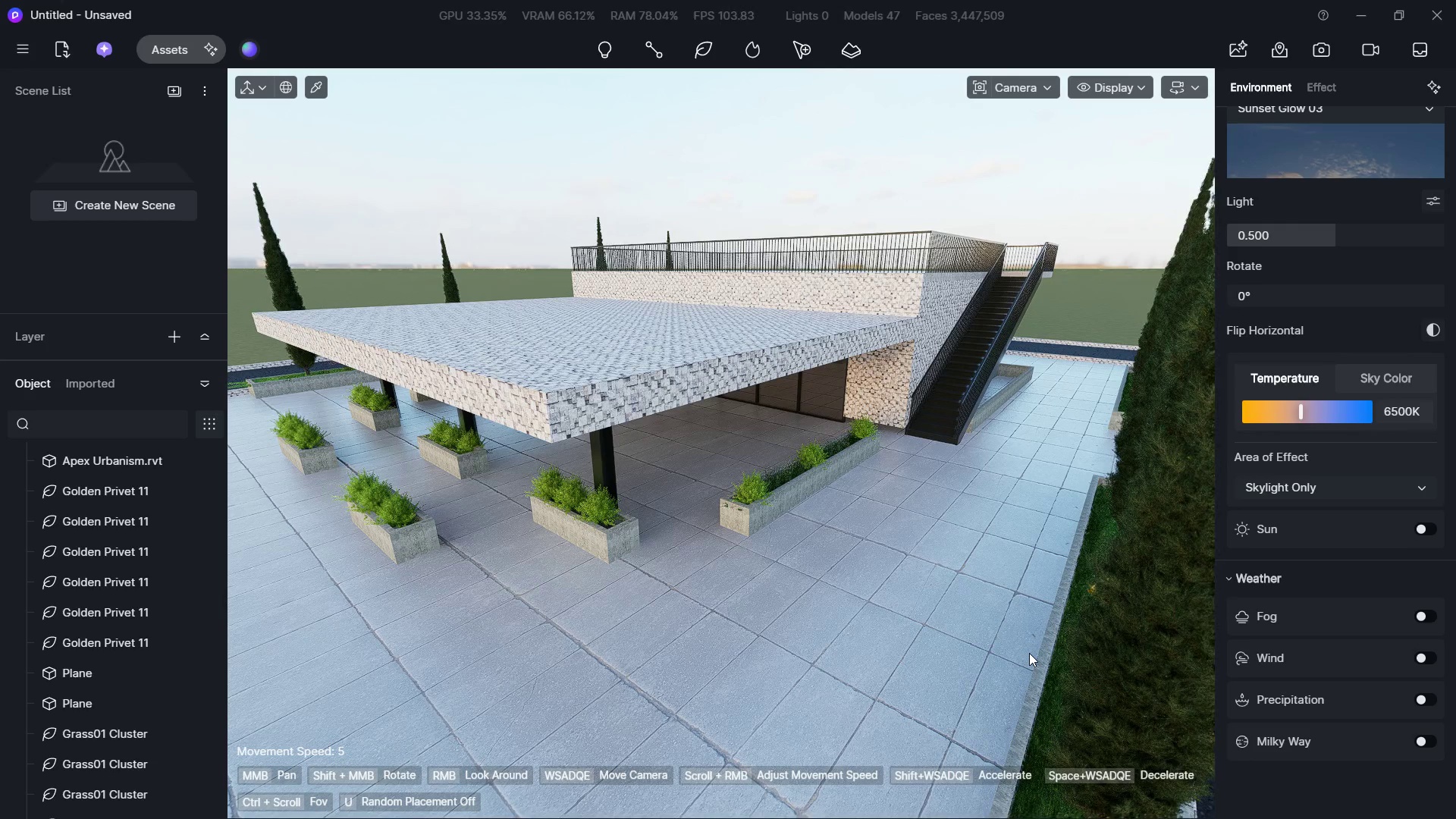 
wait(6.7)
 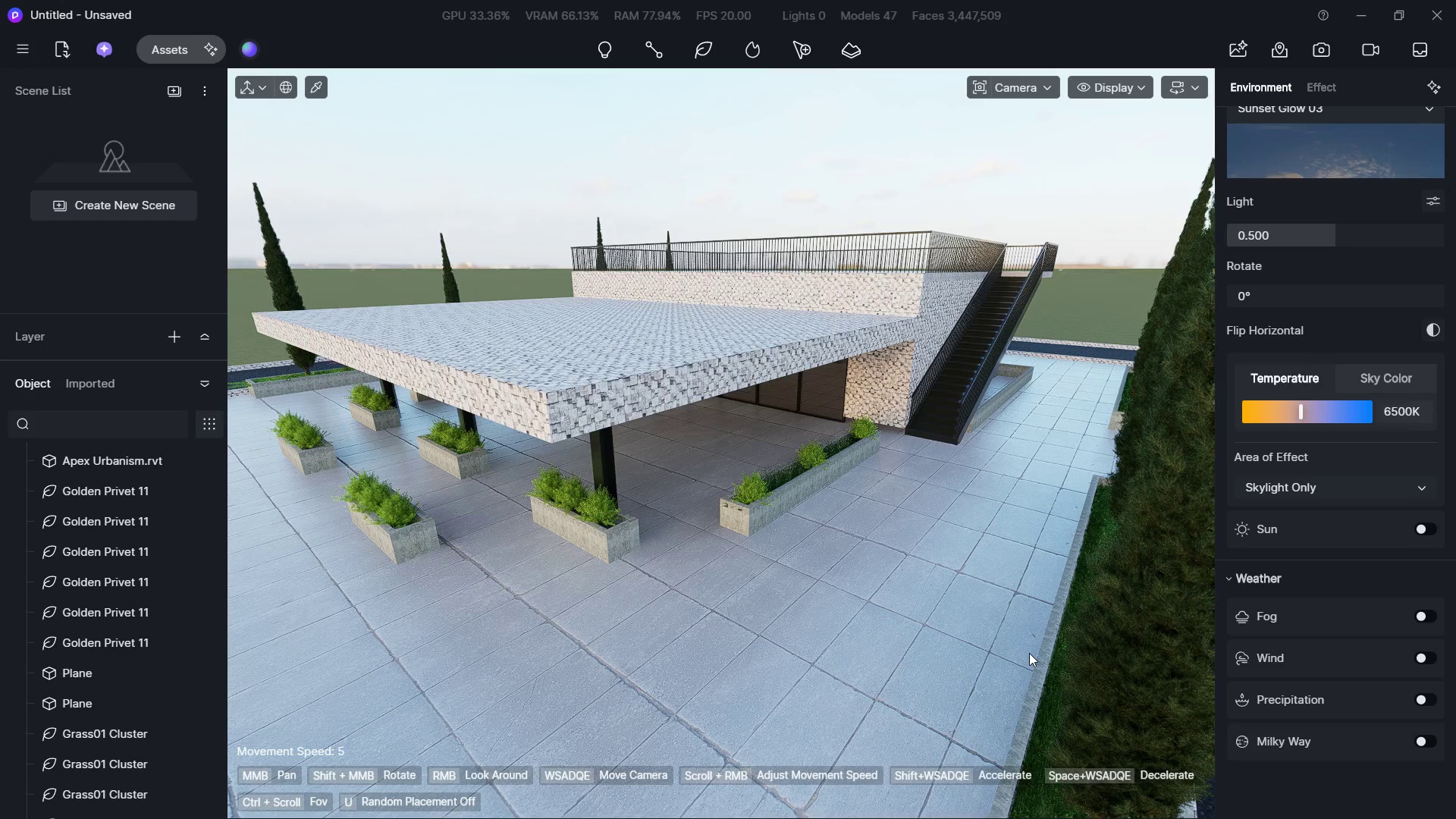 
key(Alt+Tab)
 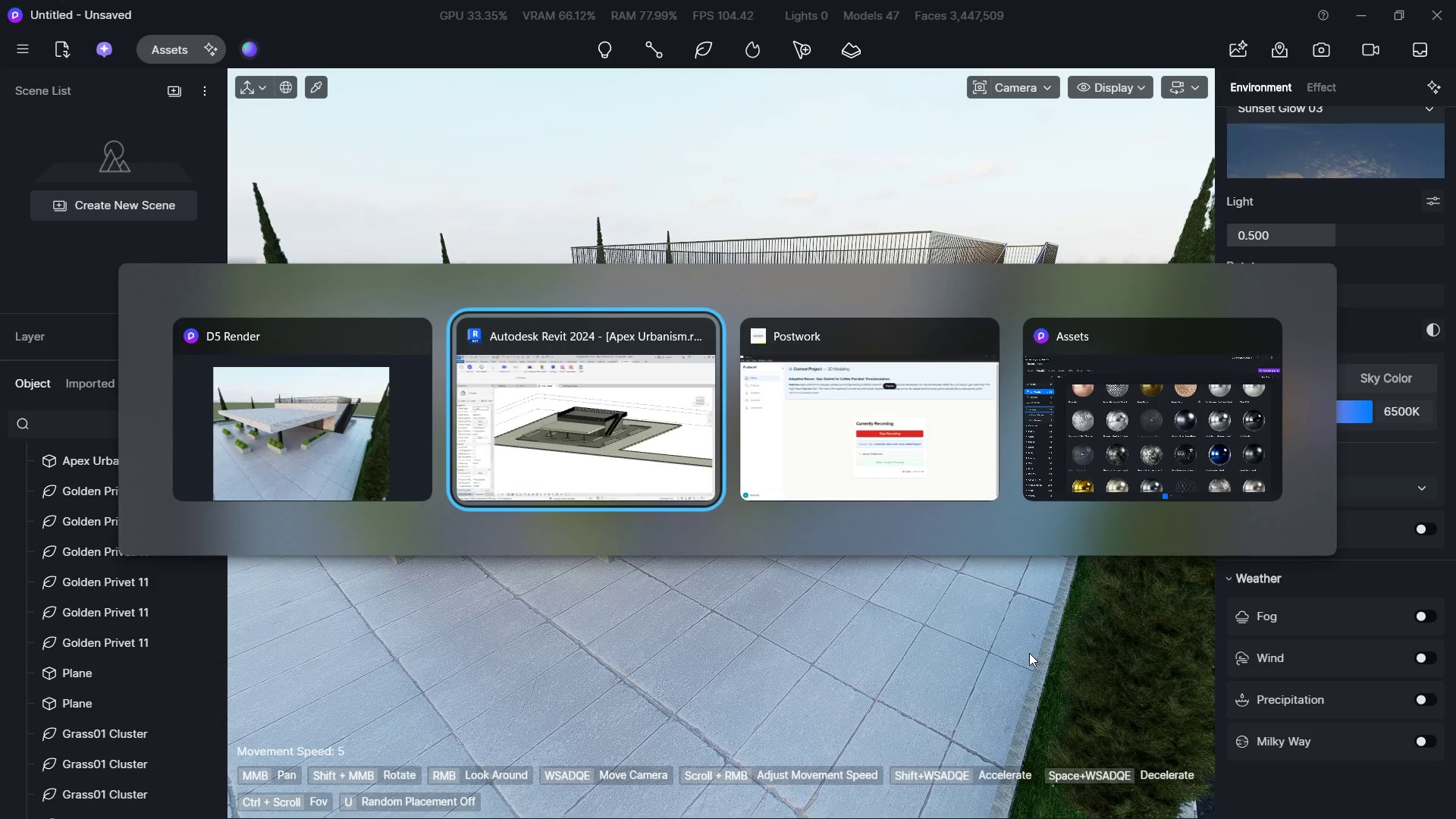 
key(Alt+Tab)